 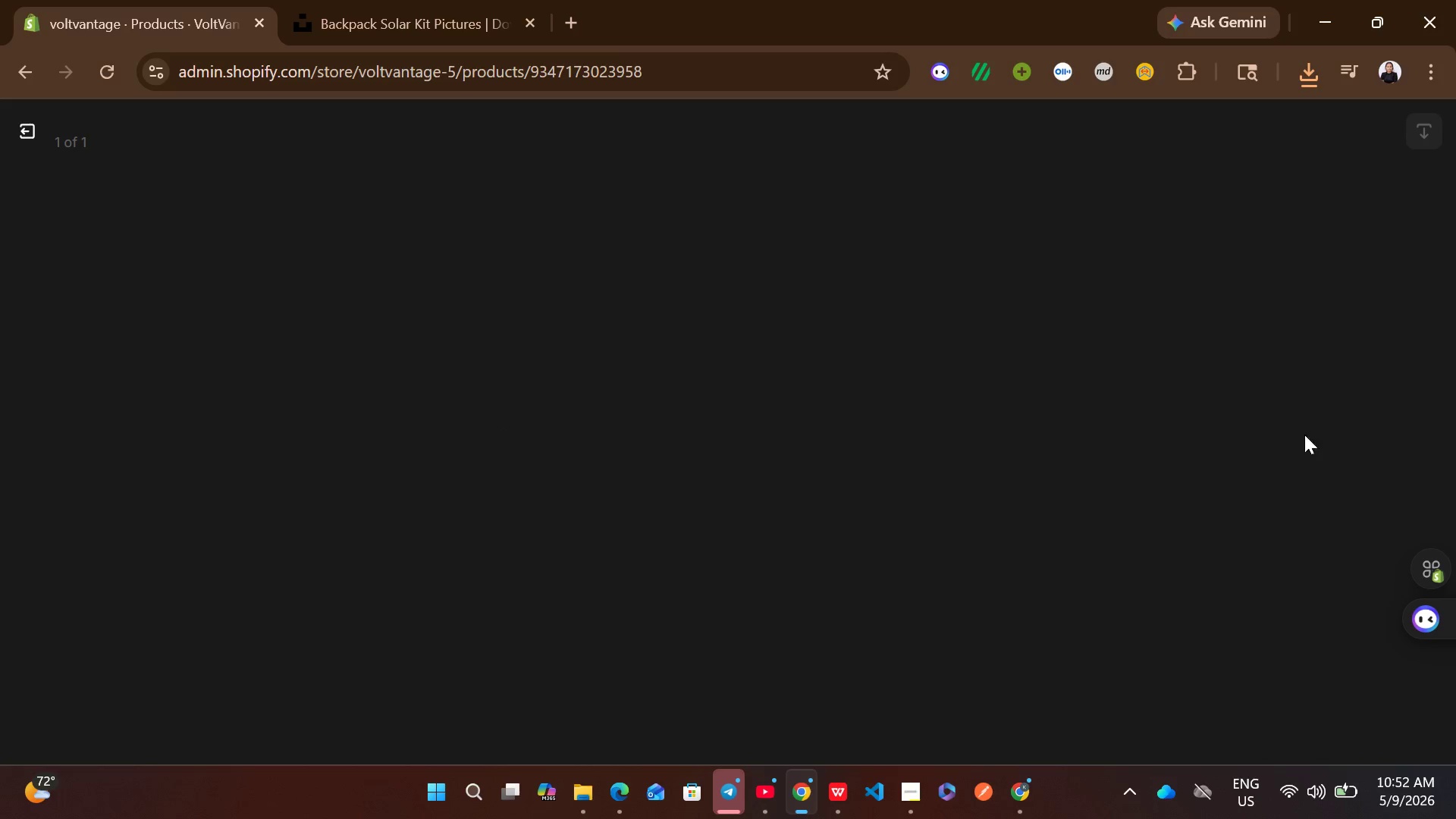 
double_click([873, 407])
 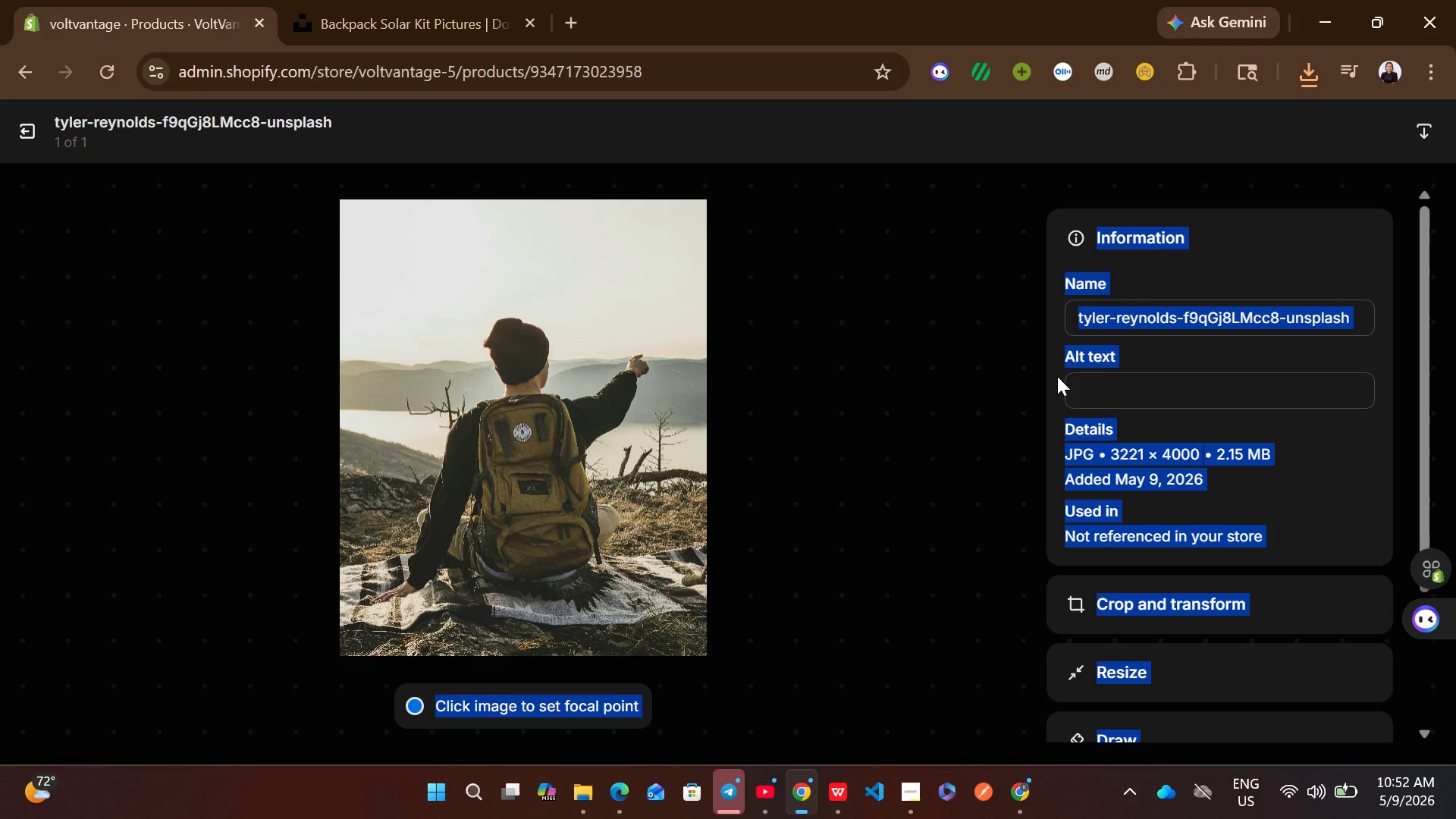 
left_click([1099, 379])
 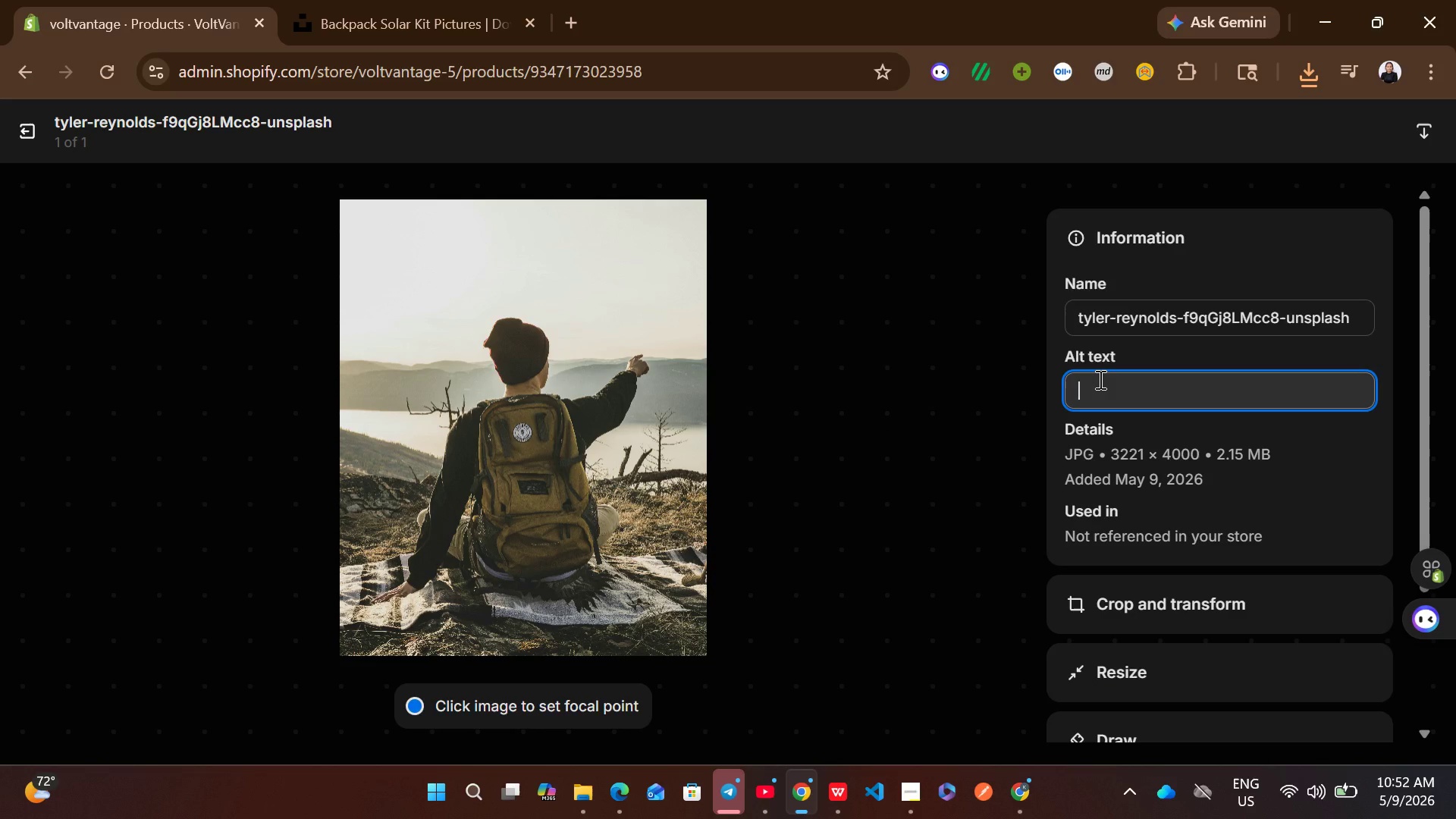 
key(Control+V)
 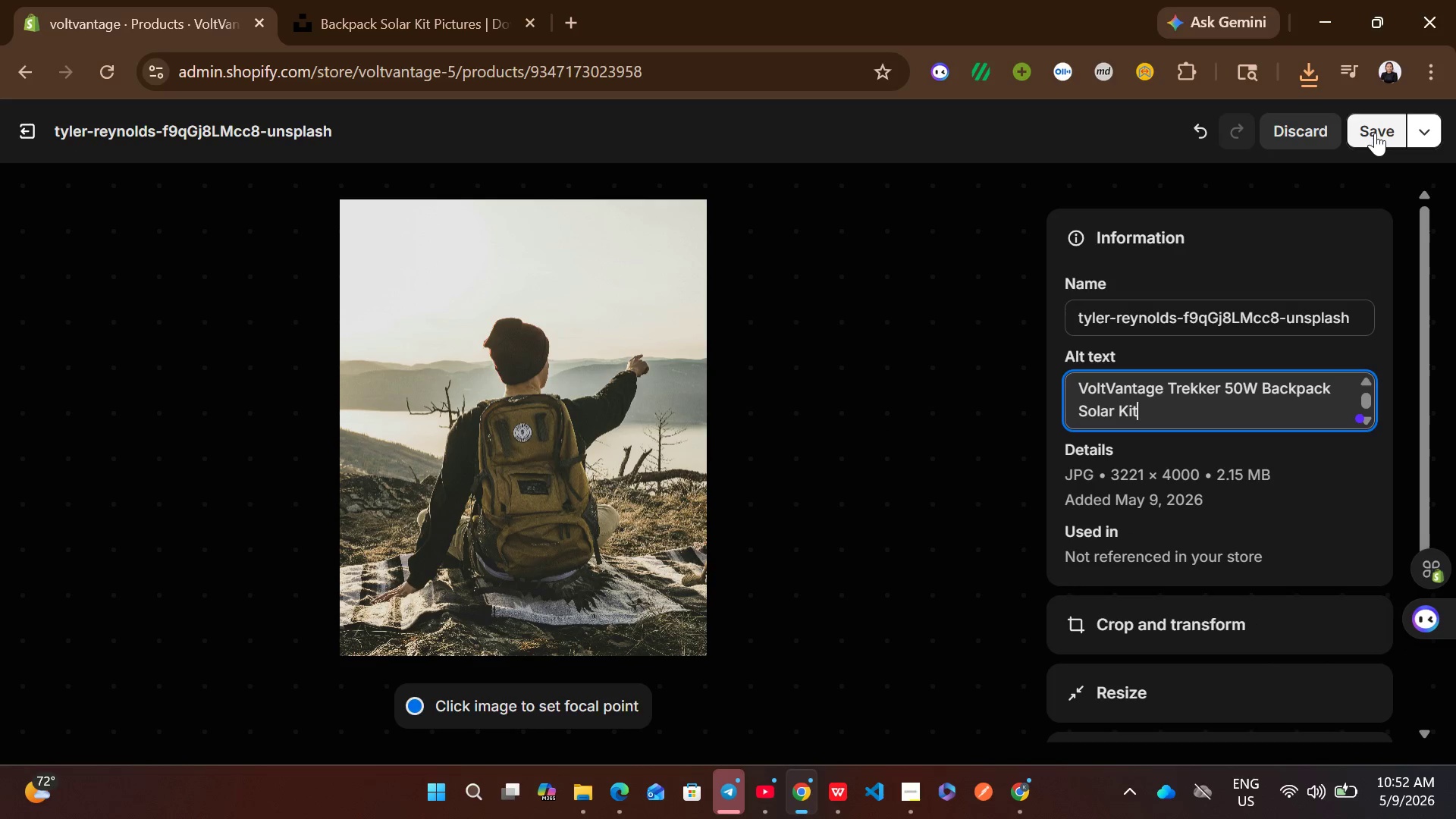 
left_click([1379, 133])
 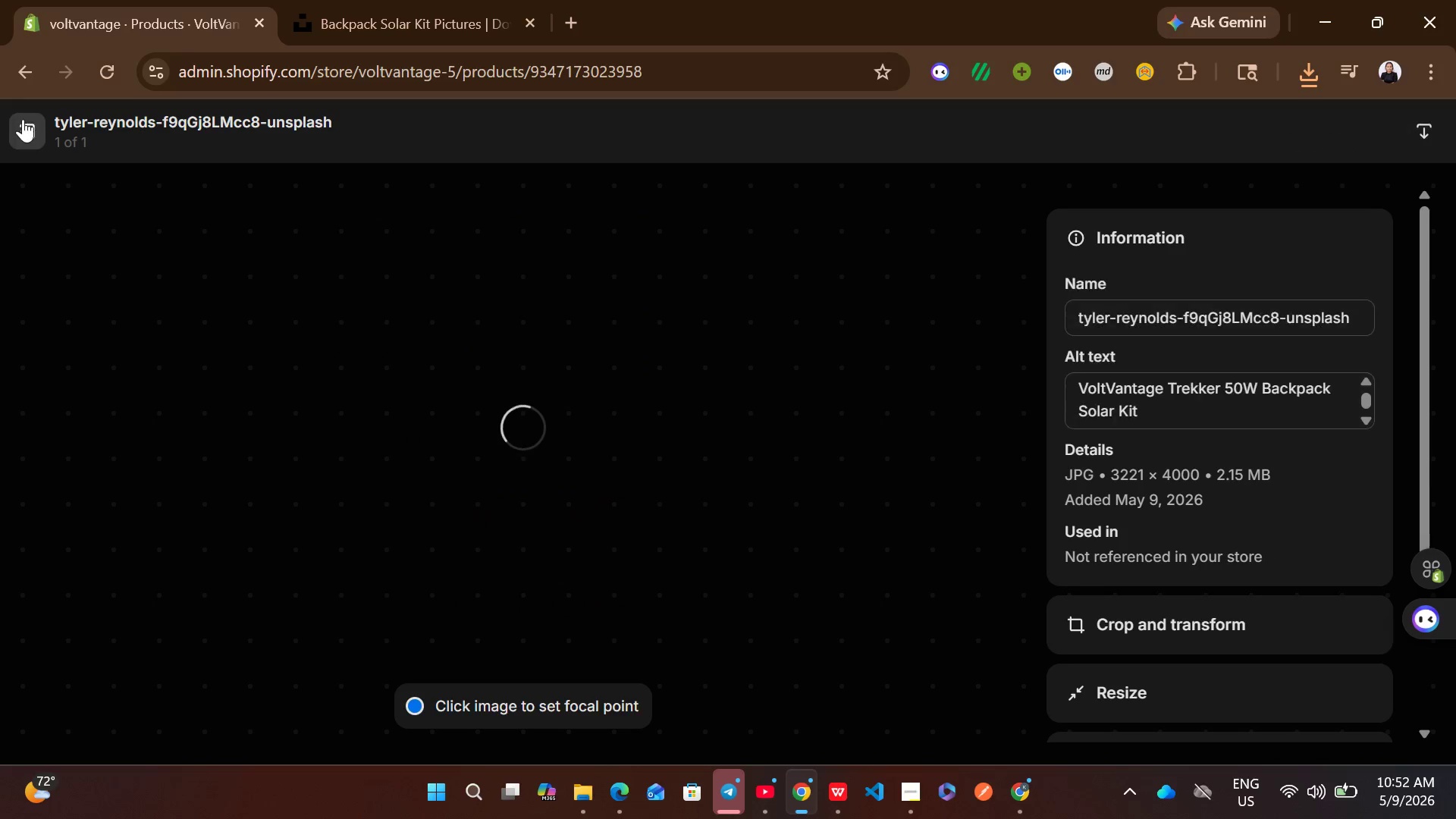 